 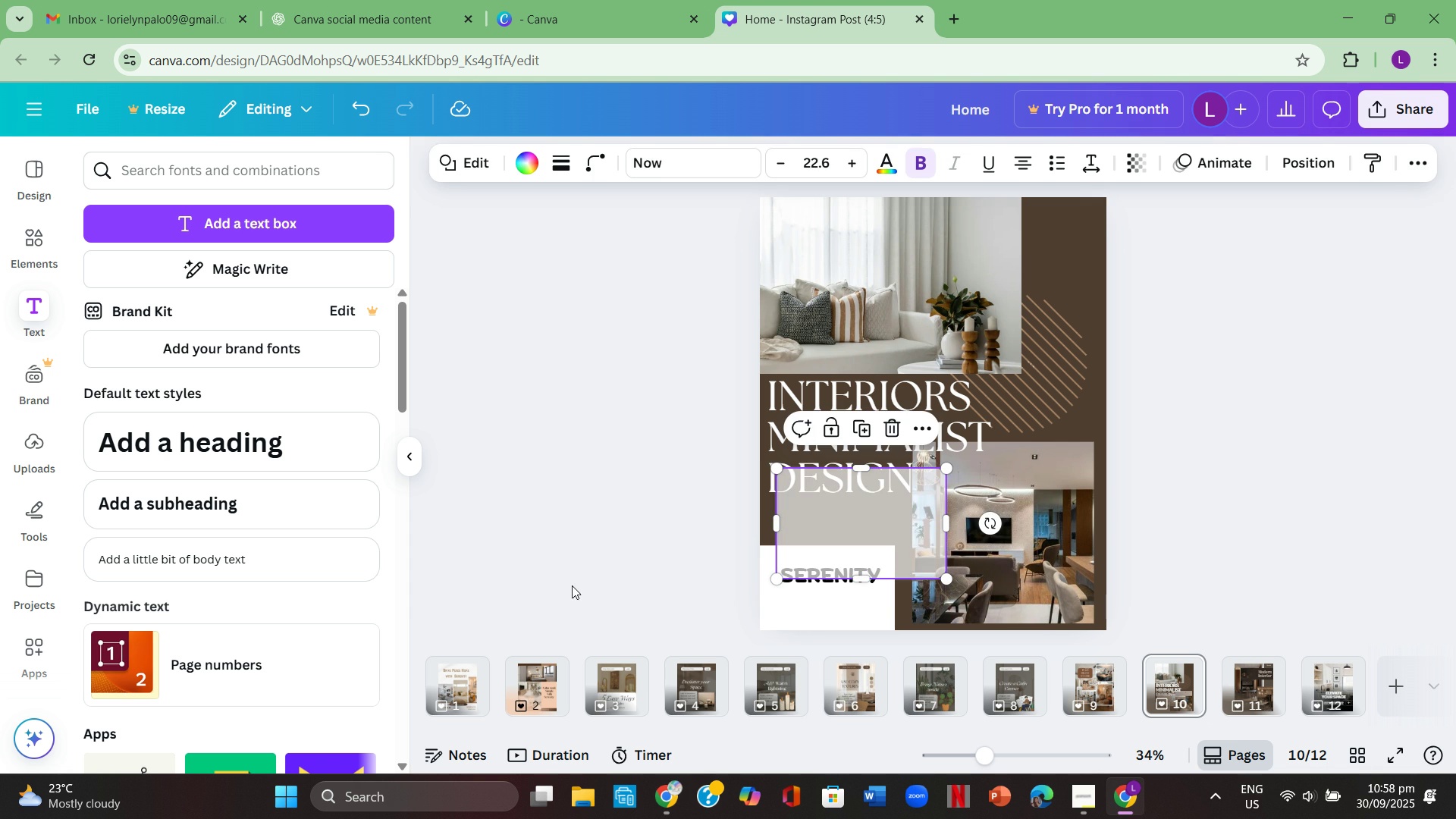 
left_click([883, 507])
 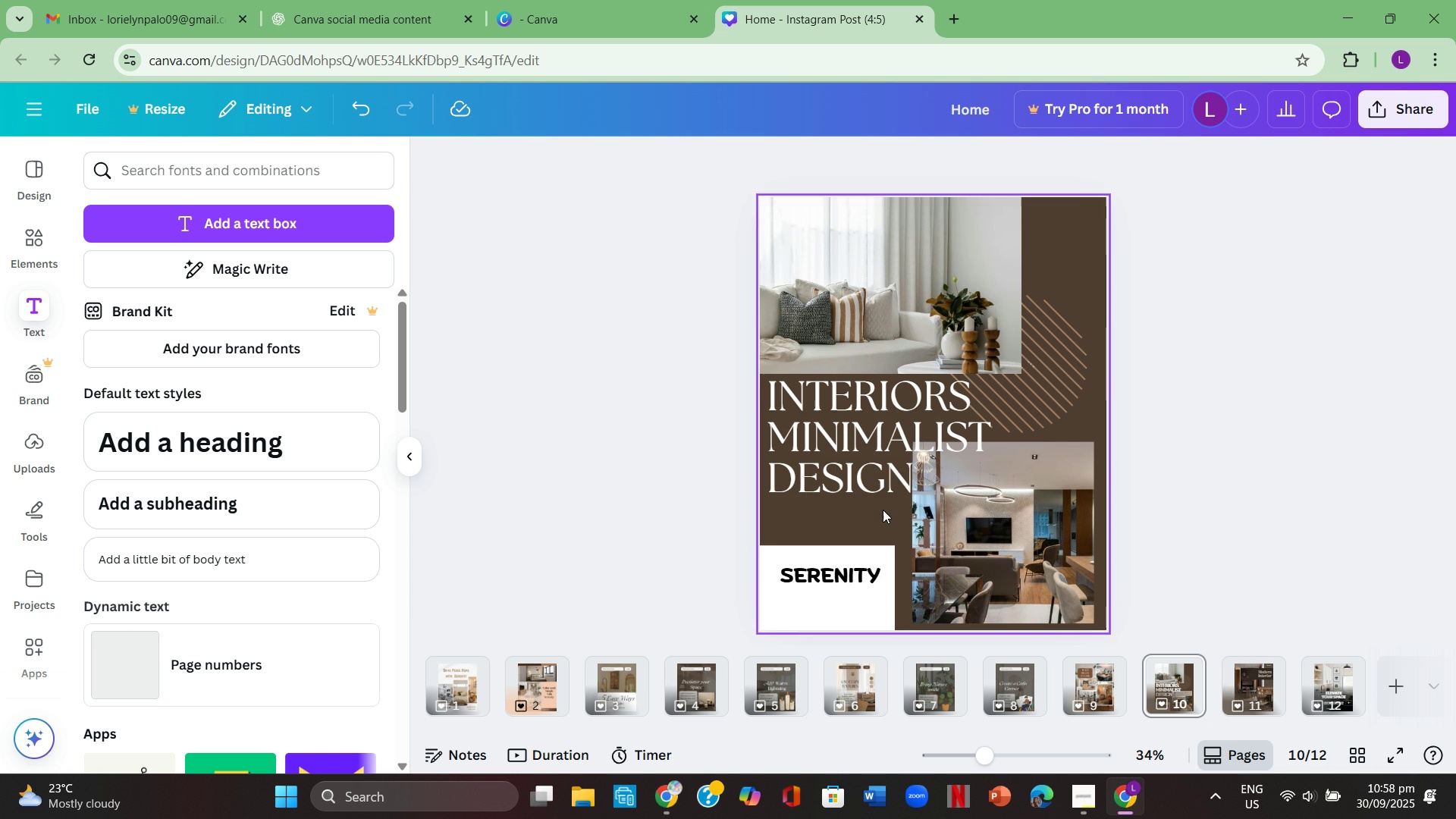 
key(Backspace)
 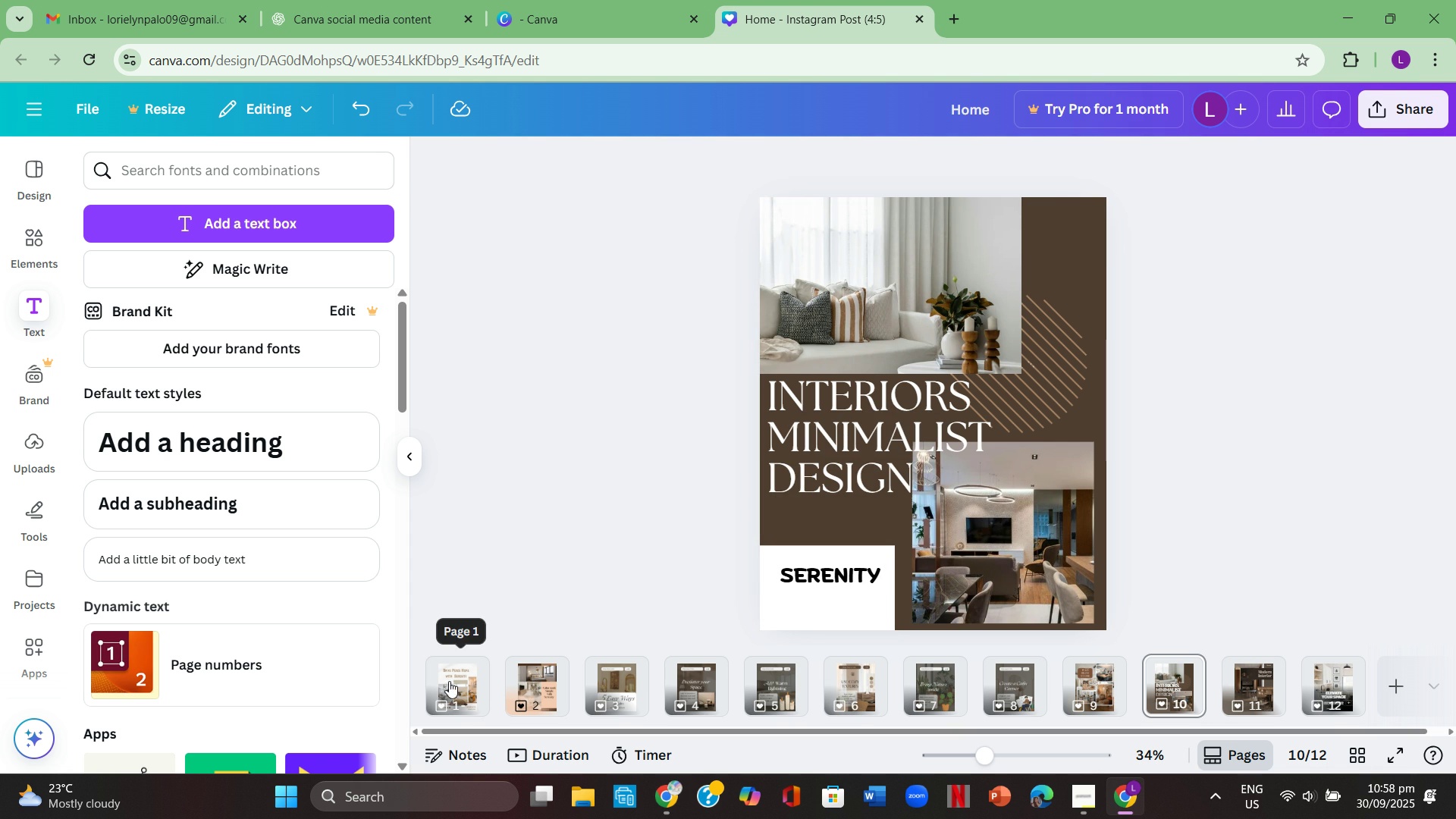 
left_click([686, 596])
 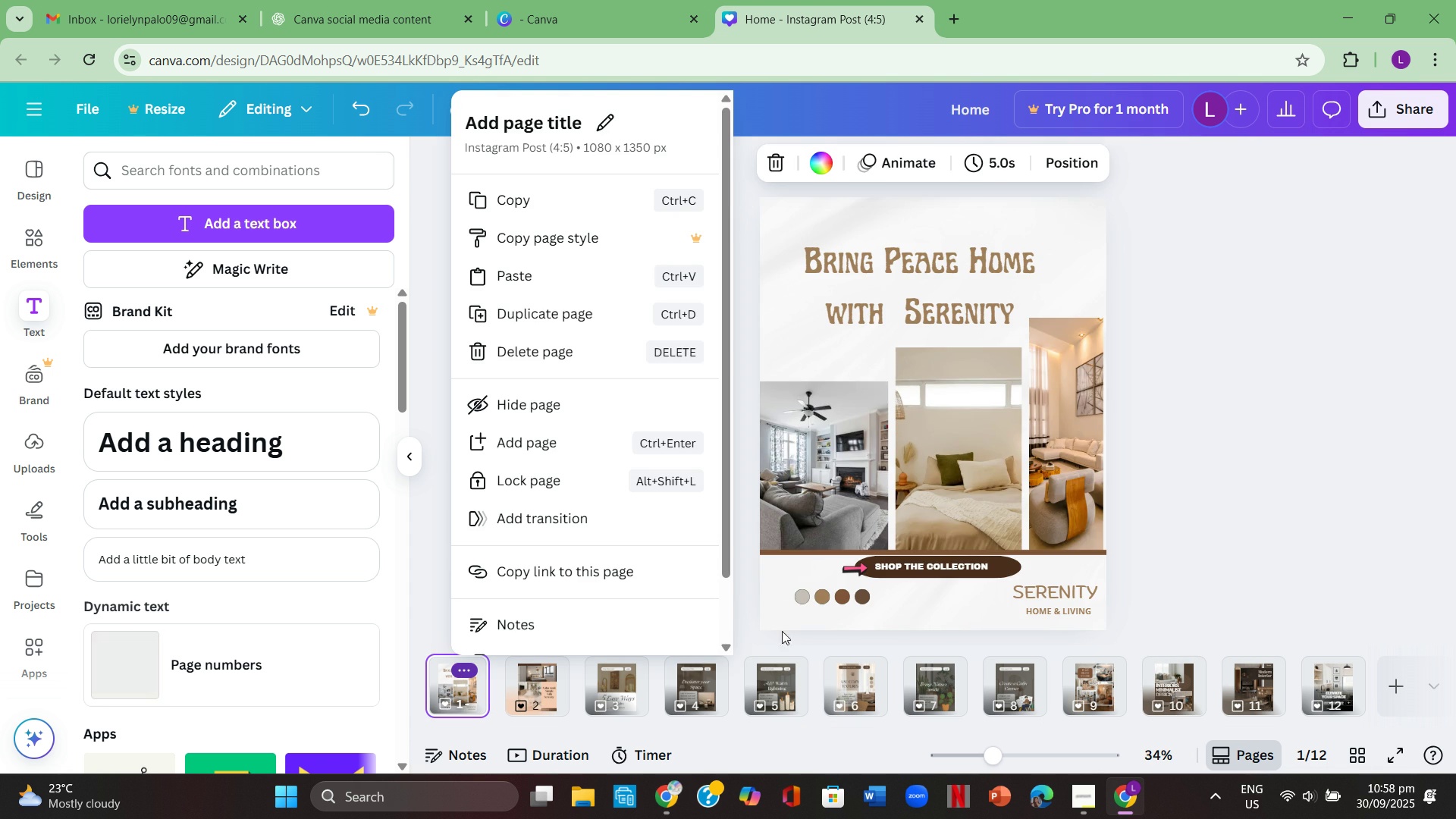 
wait(5.64)
 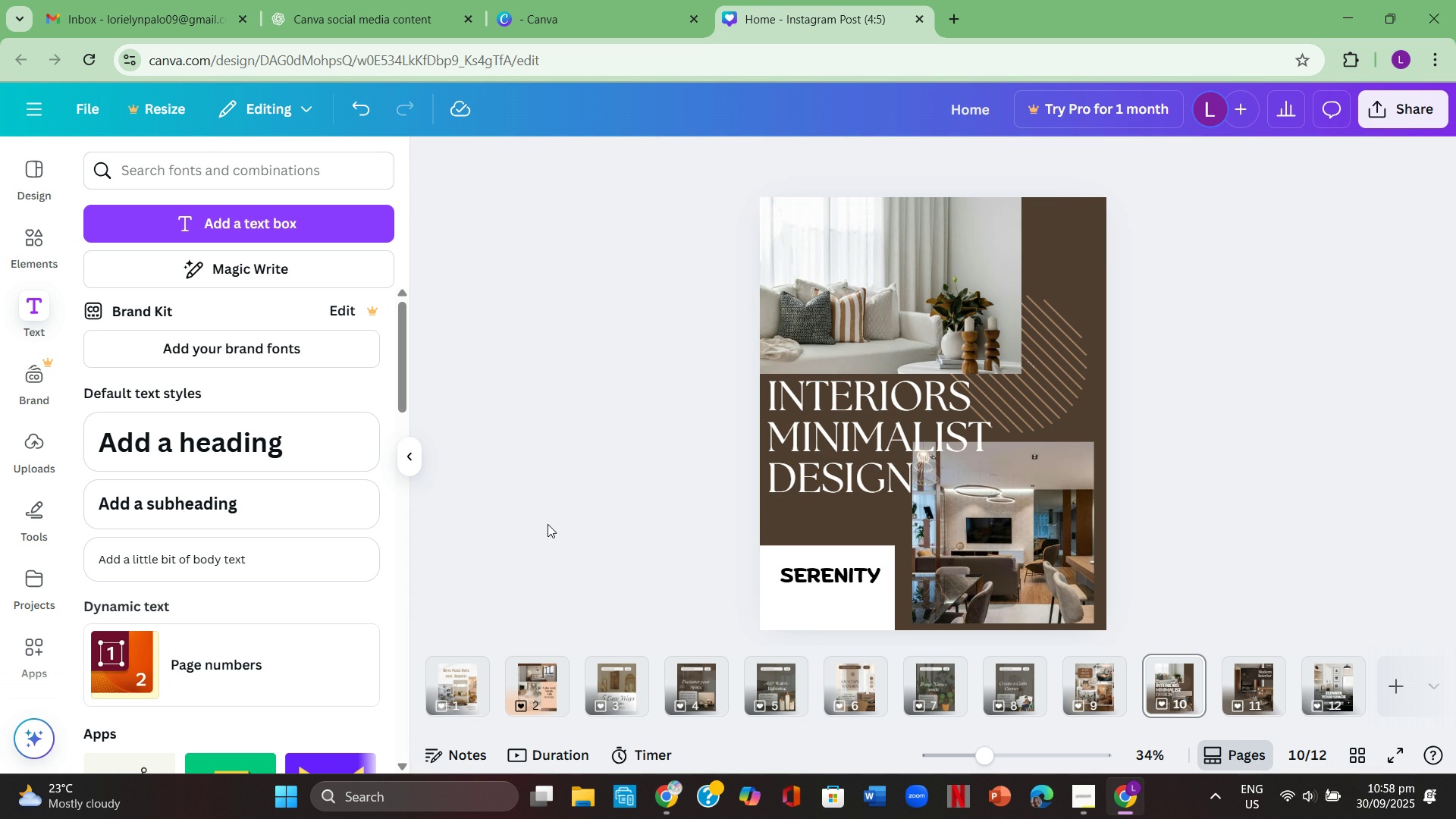 
left_click([1172, 677])
 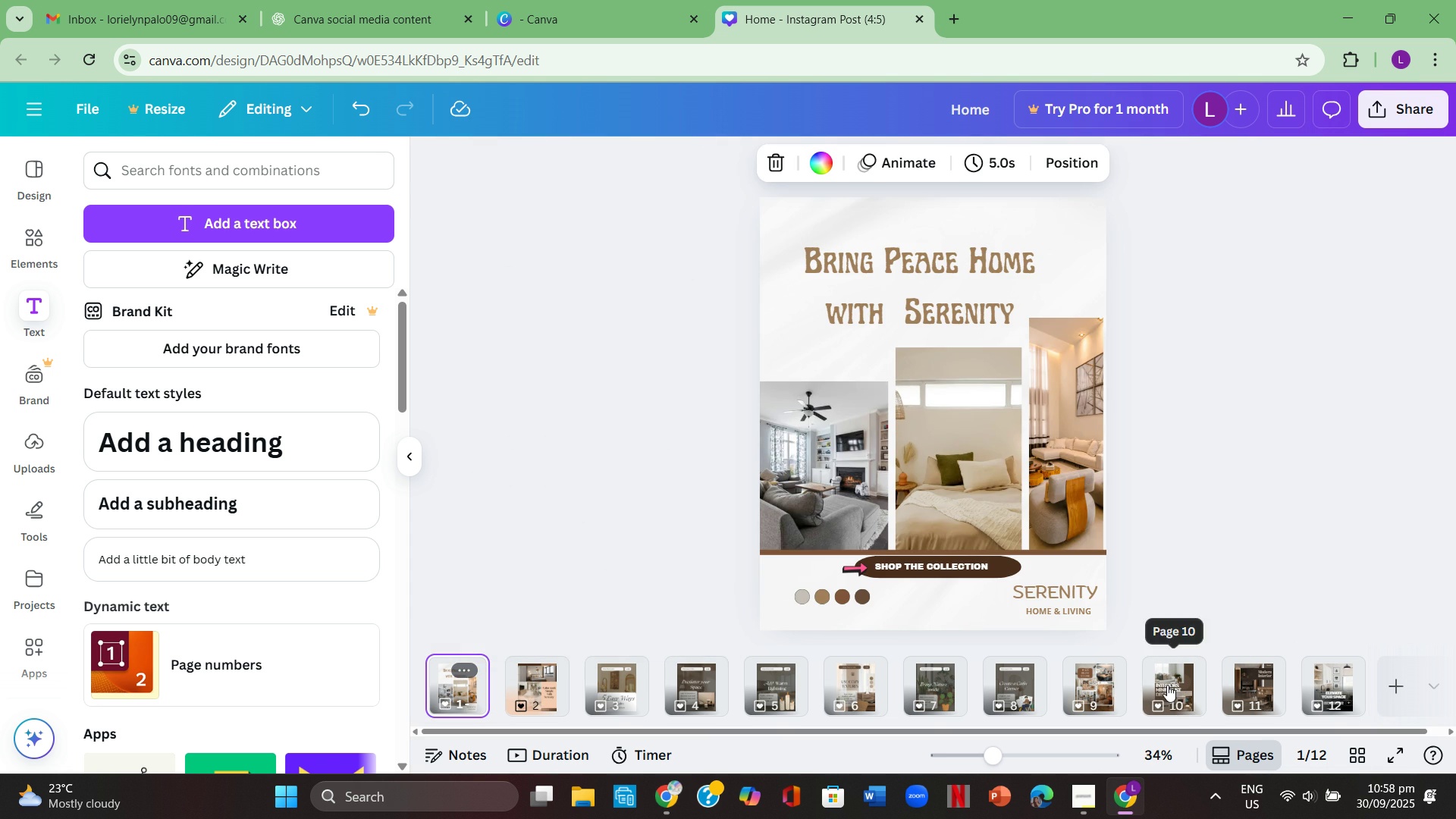 
left_click([1168, 685])
 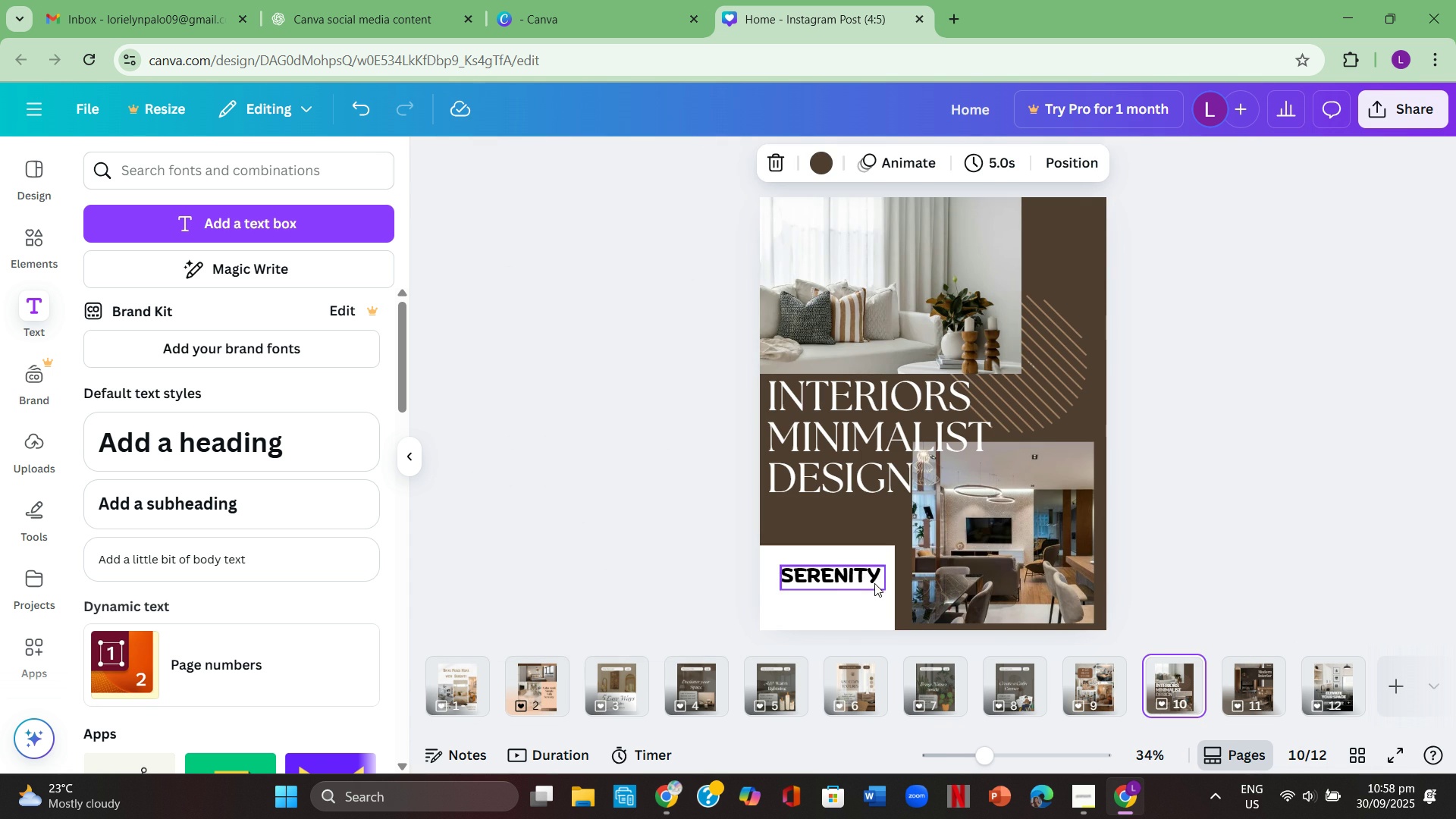 
left_click([1358, 521])
 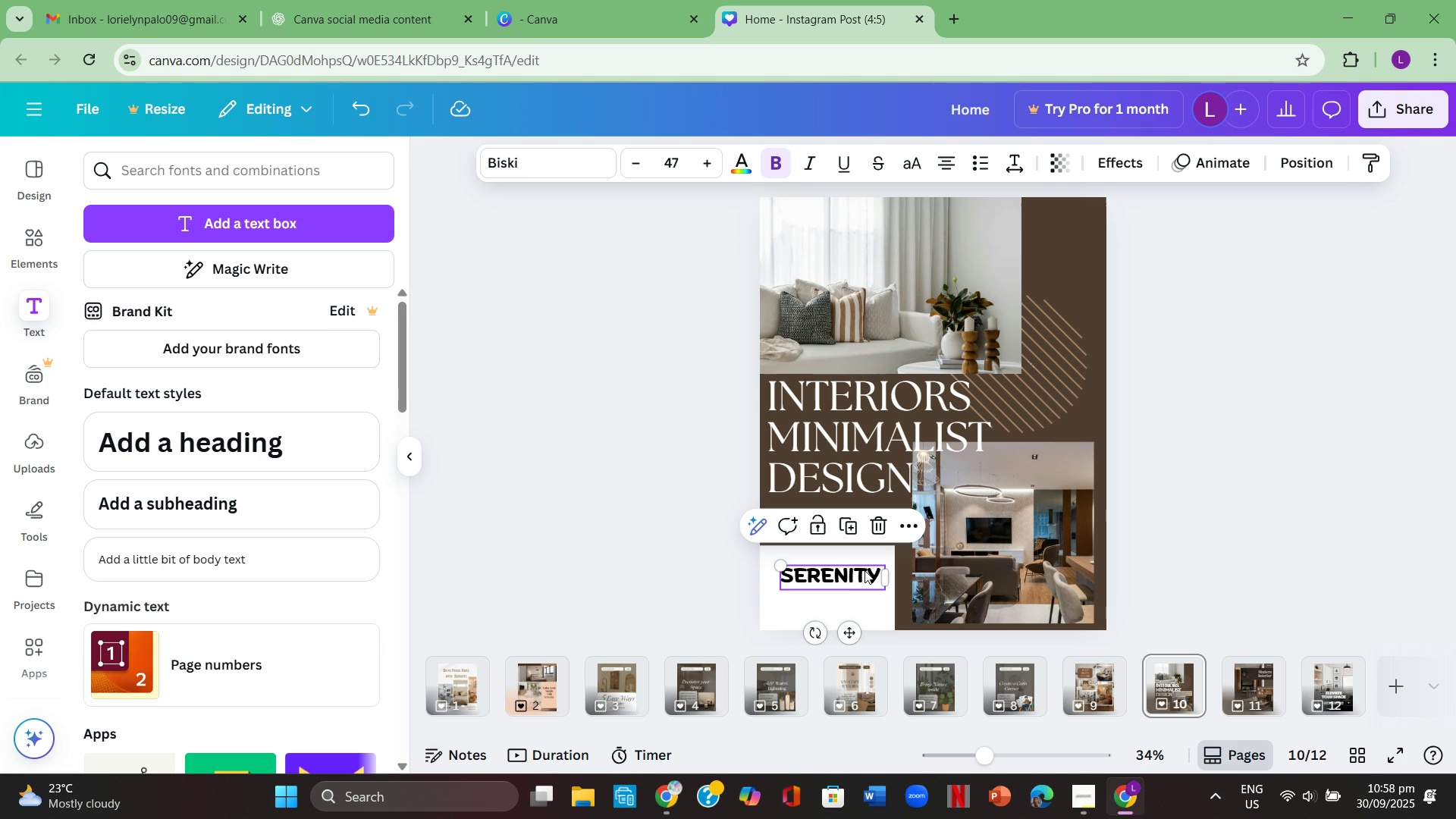 
left_click([864, 570])
 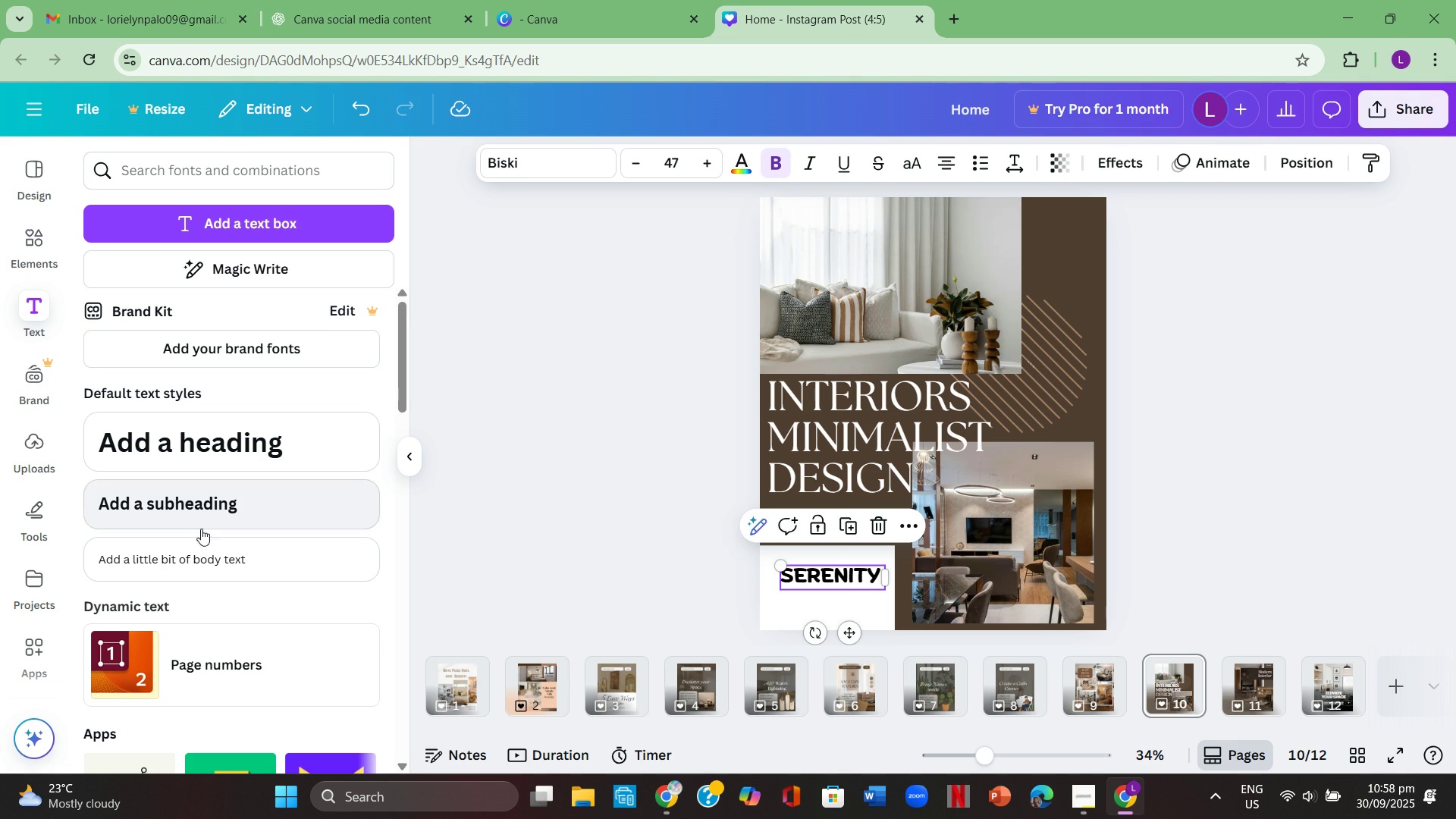 
left_click([219, 557])
 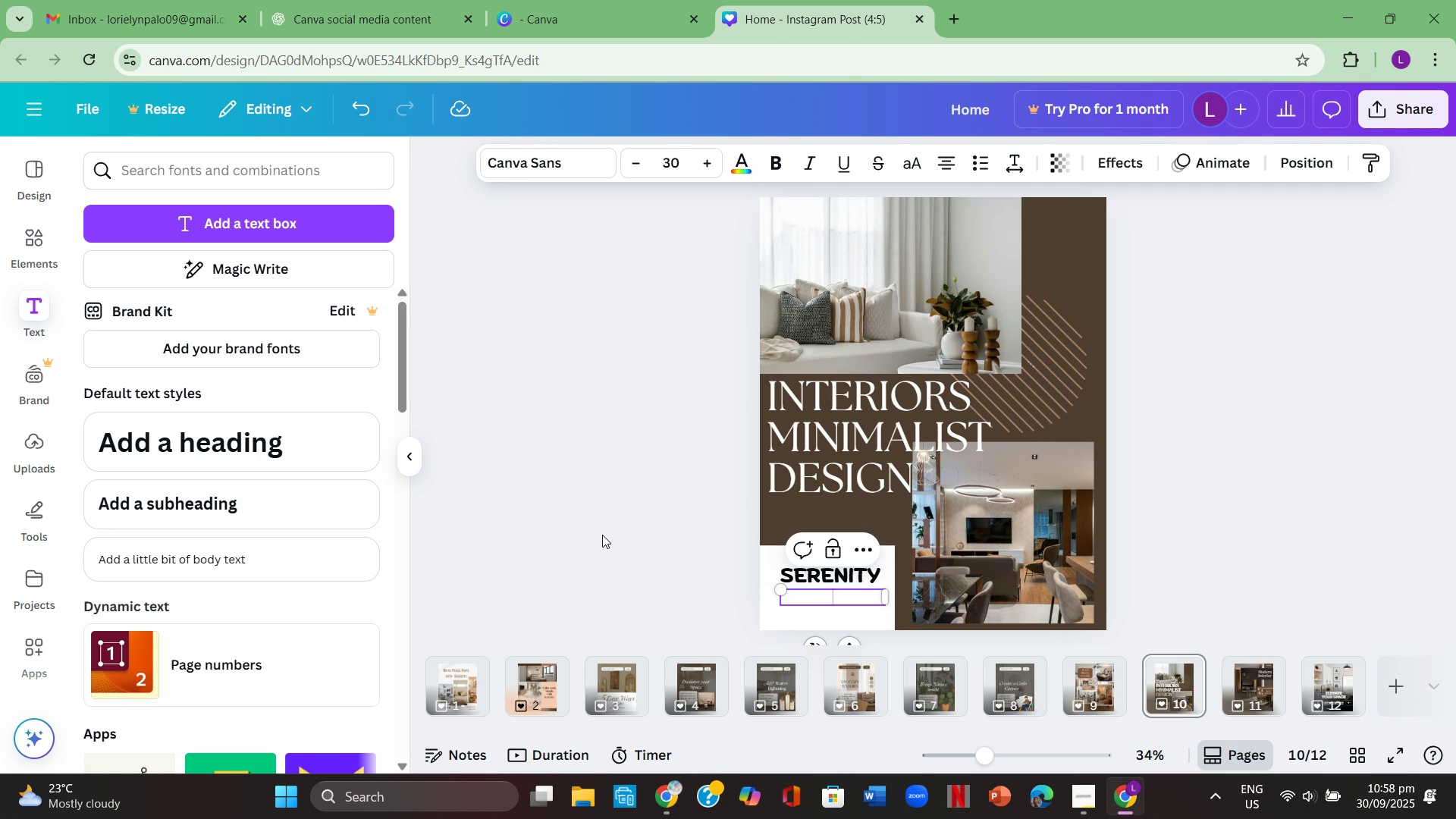 
key(Backspace)
type(h)
key(Backspace)
type(Home & Living )